 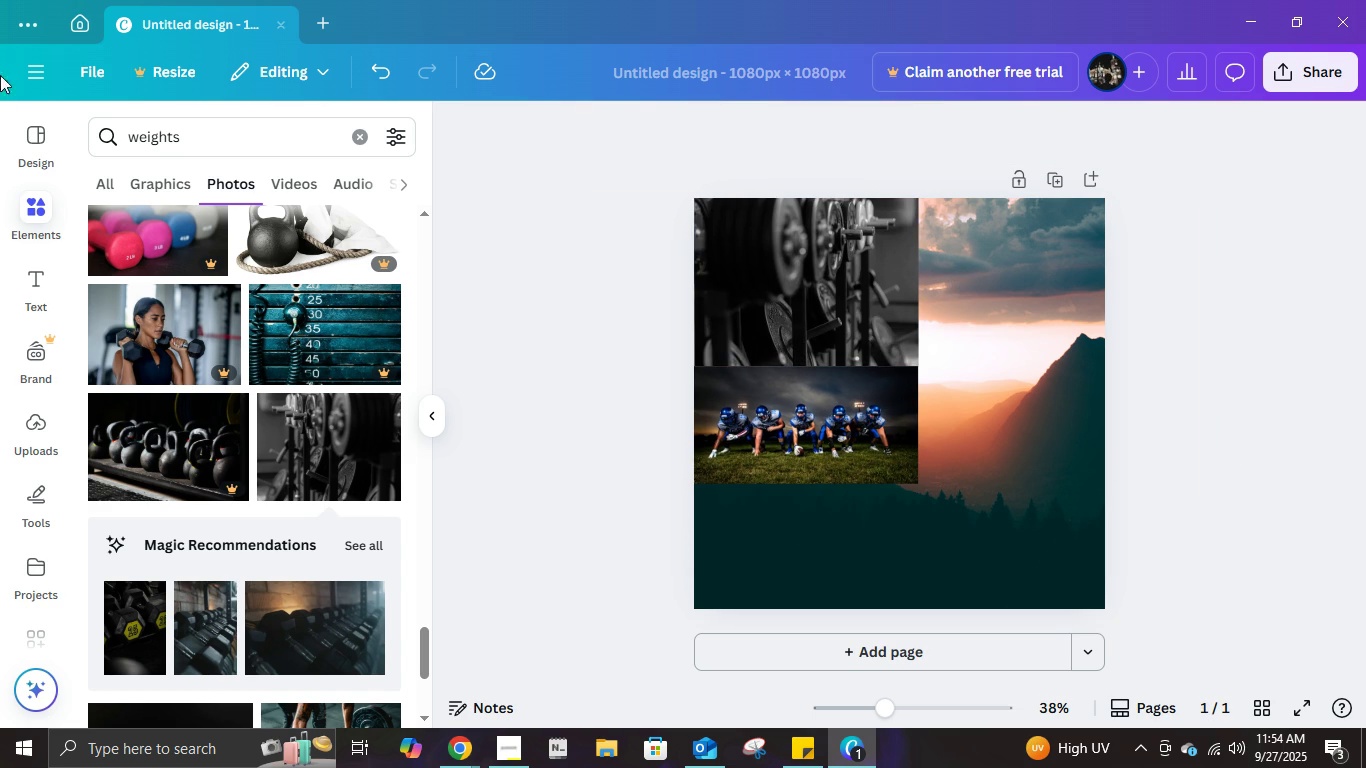 
left_click([353, 135])
 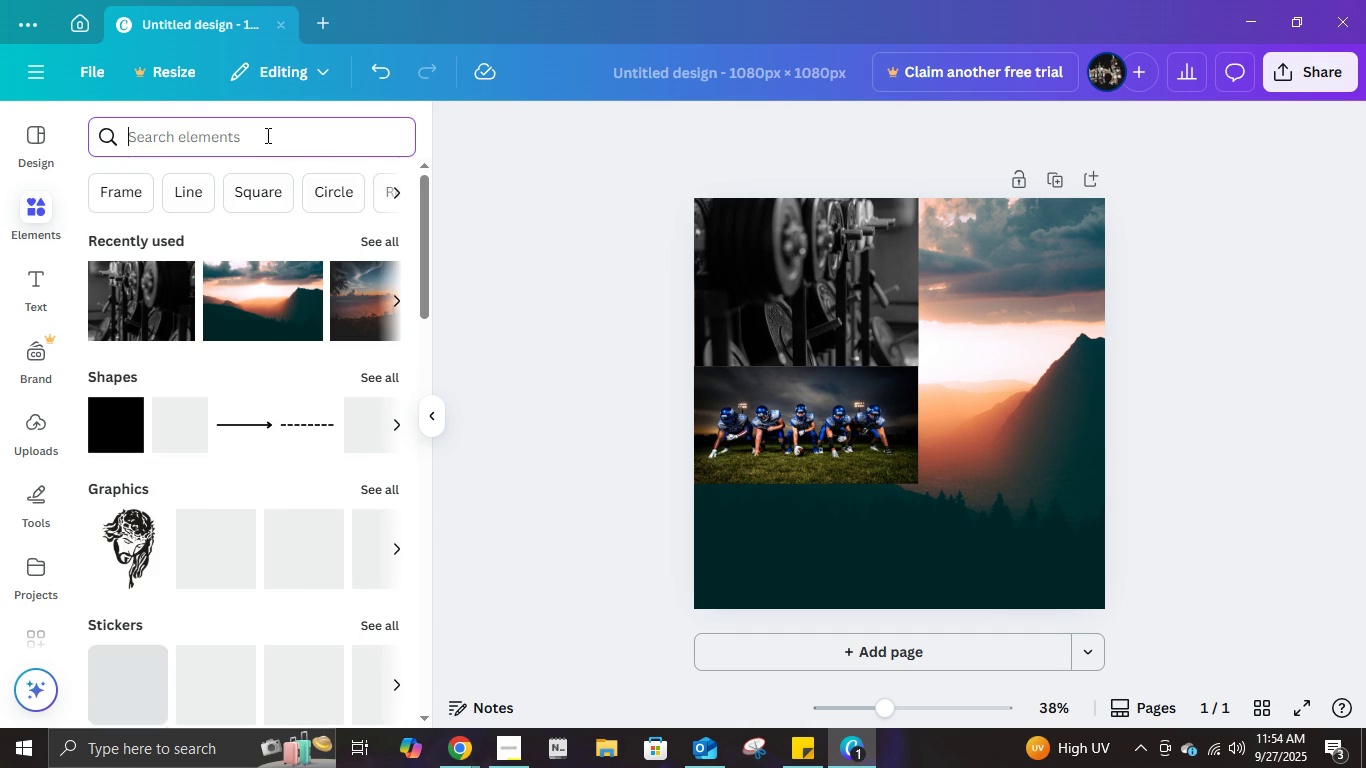 
left_click([266, 135])
 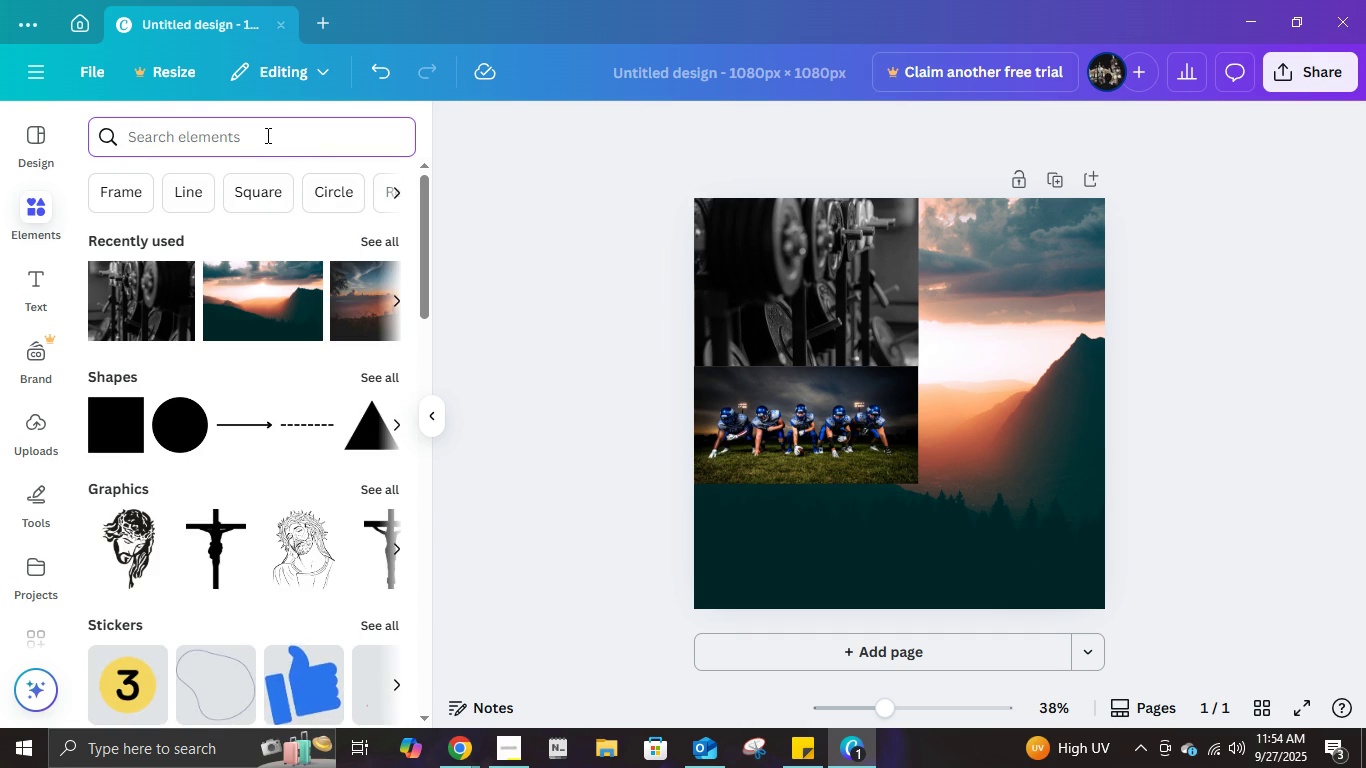 
type(gym shot)
 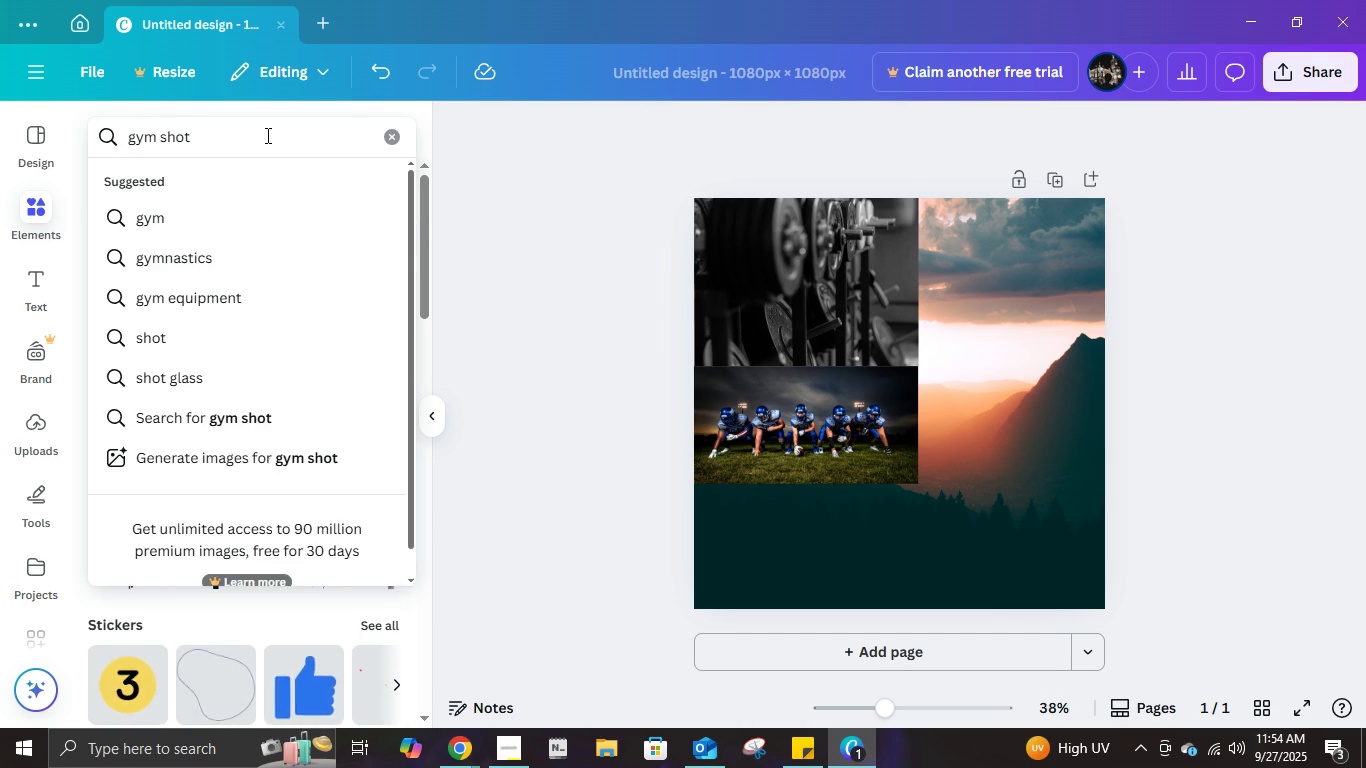 
key(Enter)
 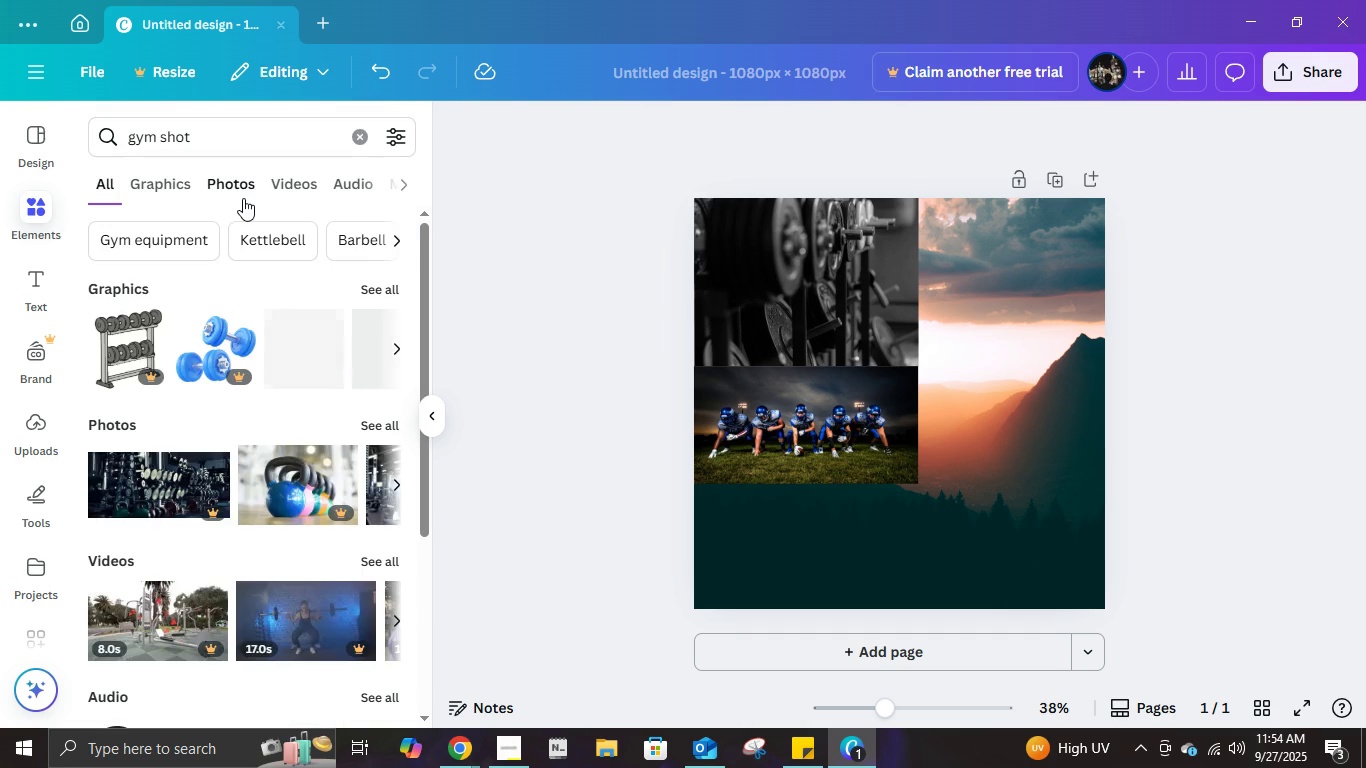 
left_click([243, 198])
 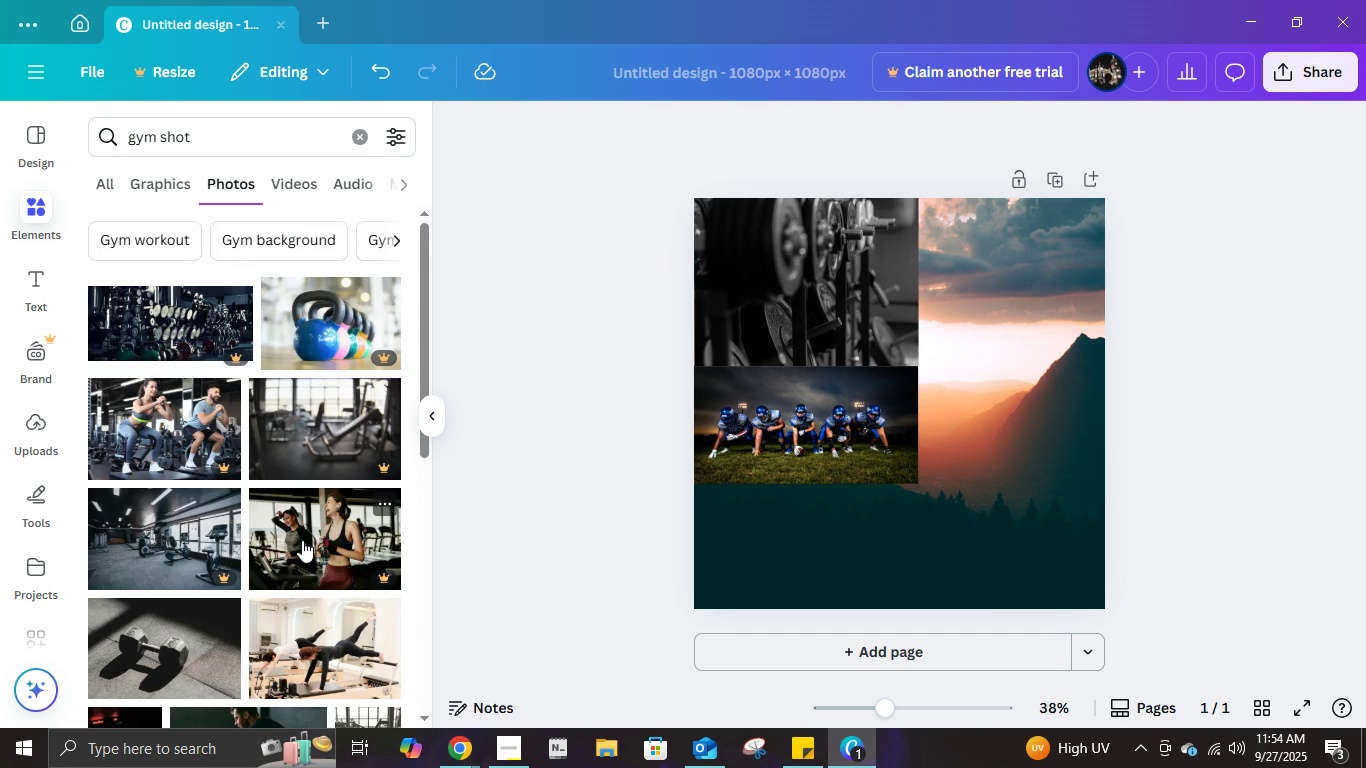 
scroll: coordinate [292, 441], scroll_direction: down, amount: 11.0
 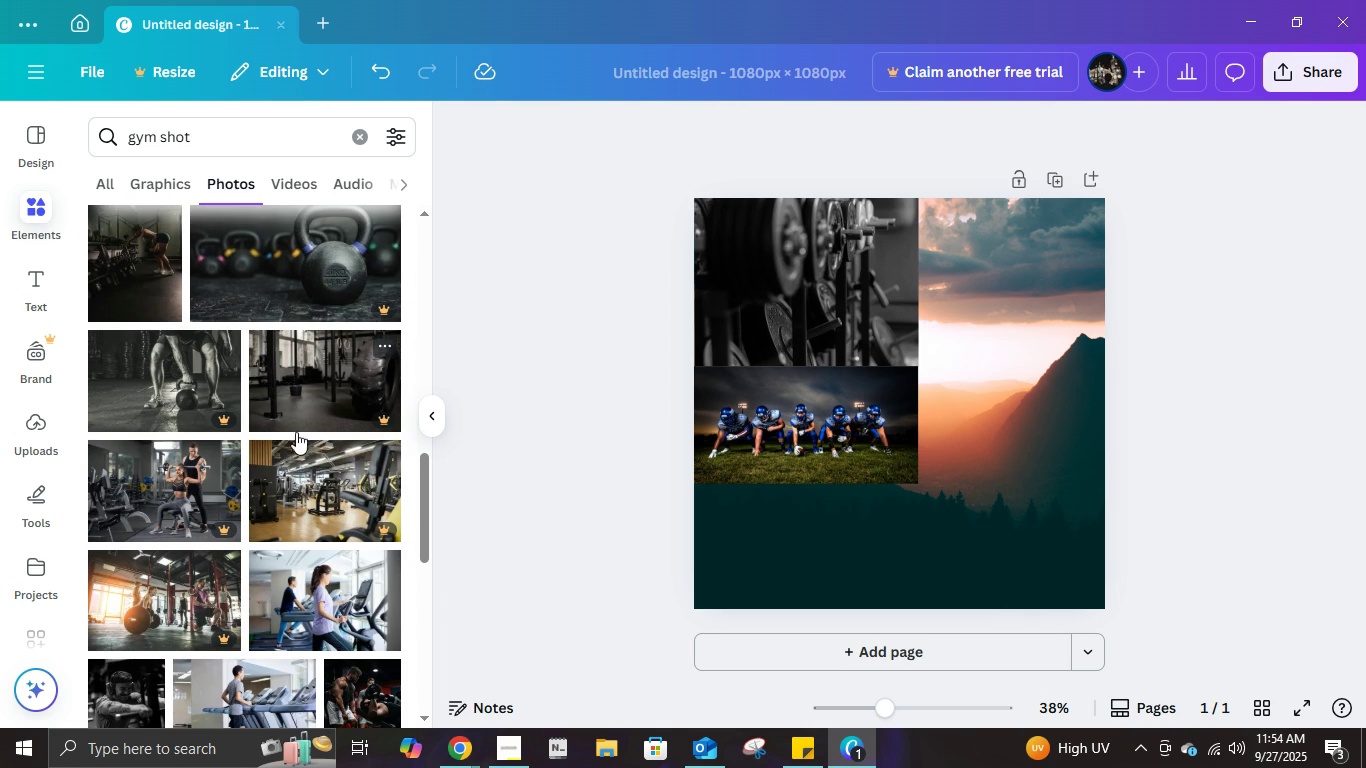 
scroll: coordinate [240, 406], scroll_direction: up, amount: 1.0
 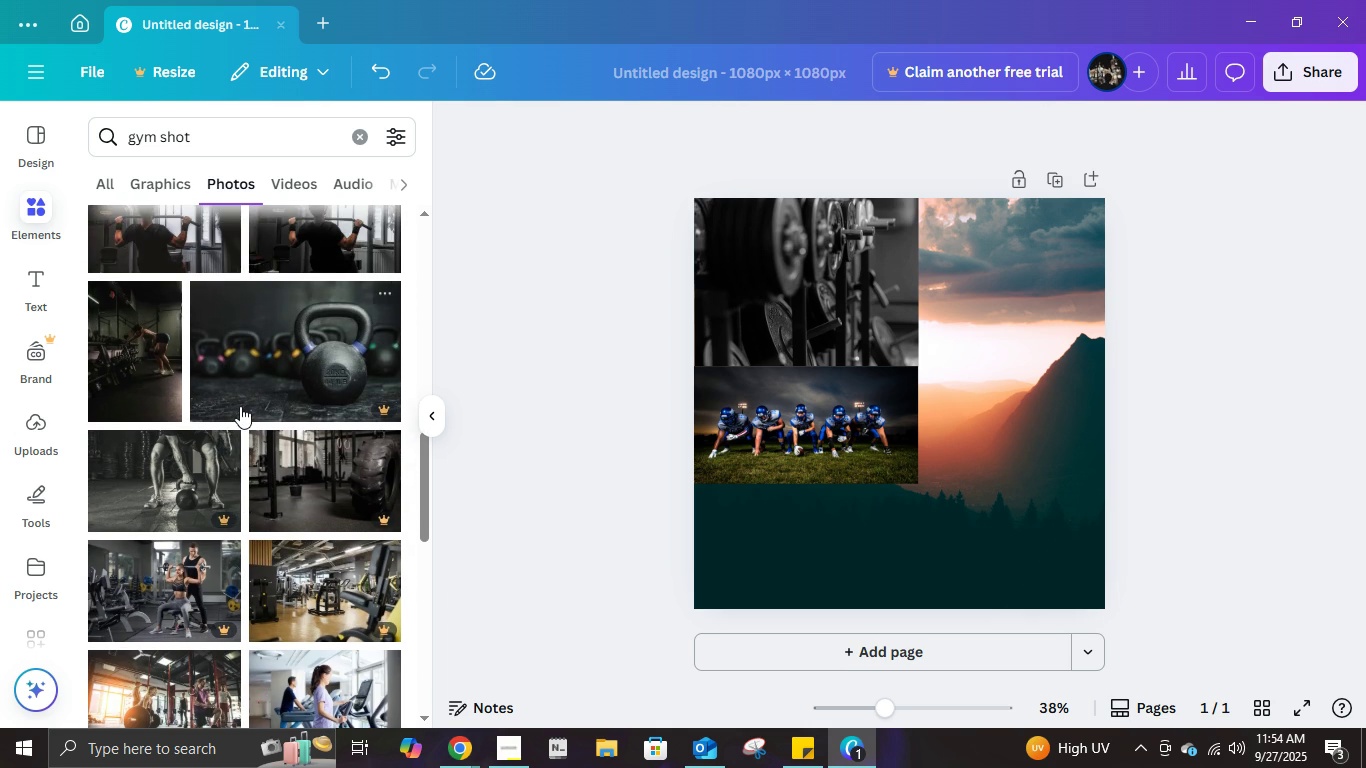 
scroll: coordinate [357, 496], scroll_direction: down, amount: 4.0
 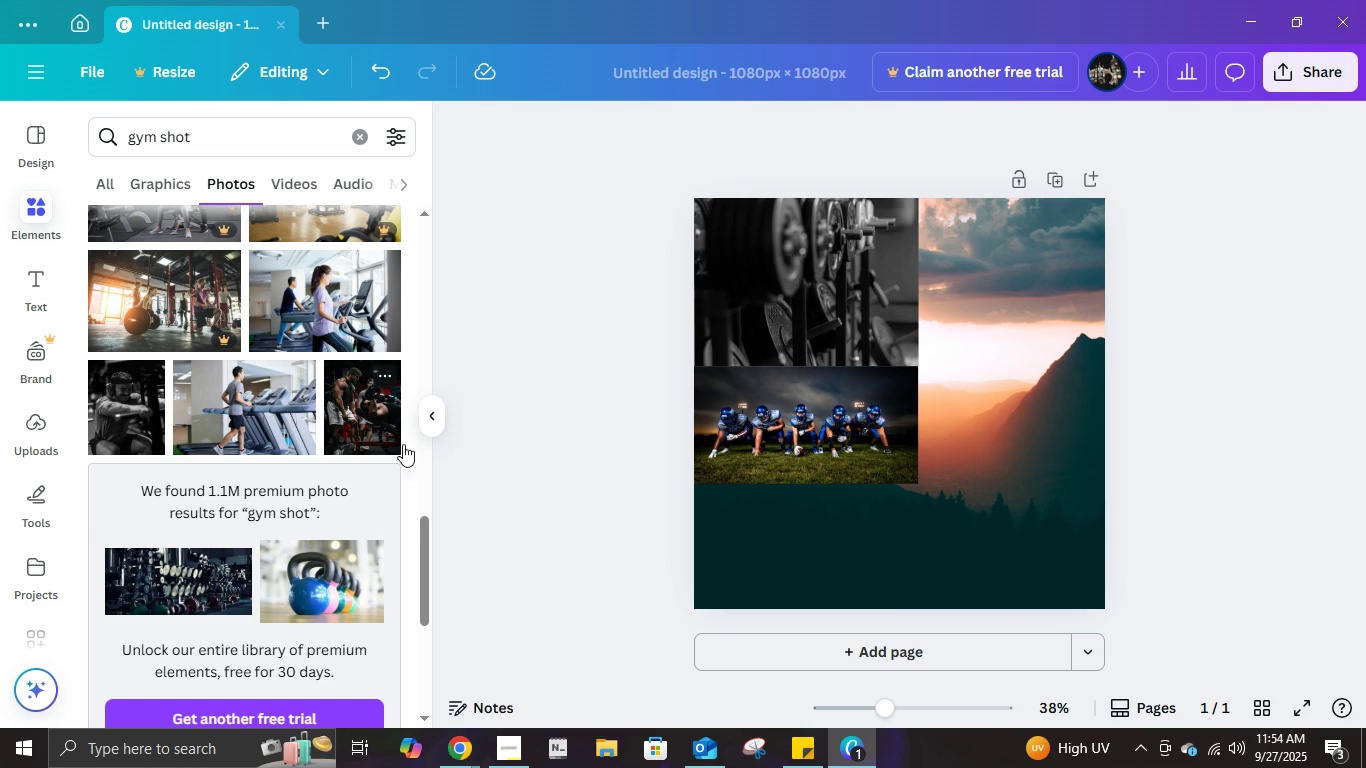 
left_click([365, 417])